 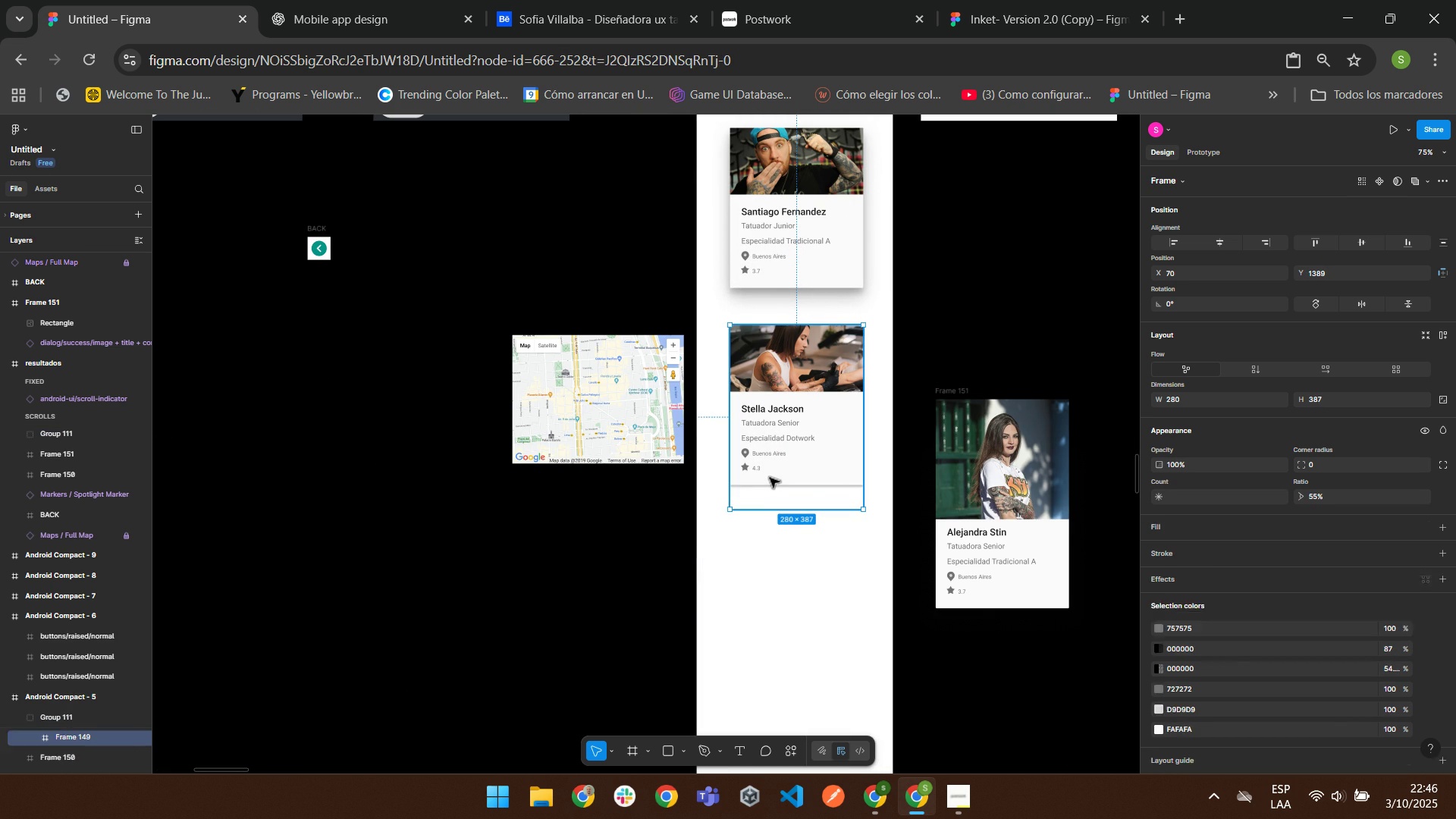 
triple_click([769, 477])
 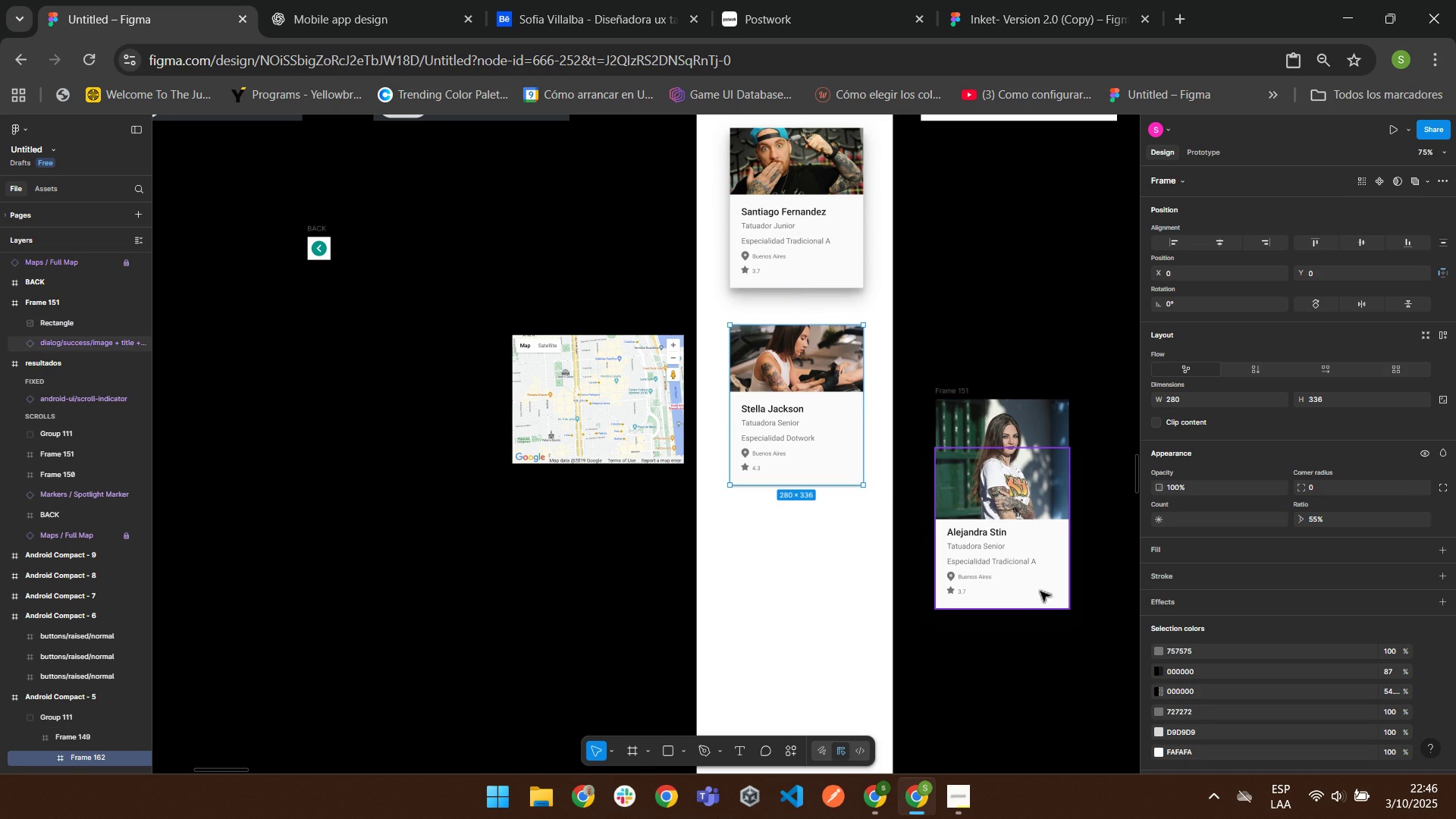 
left_click([1040, 602])
 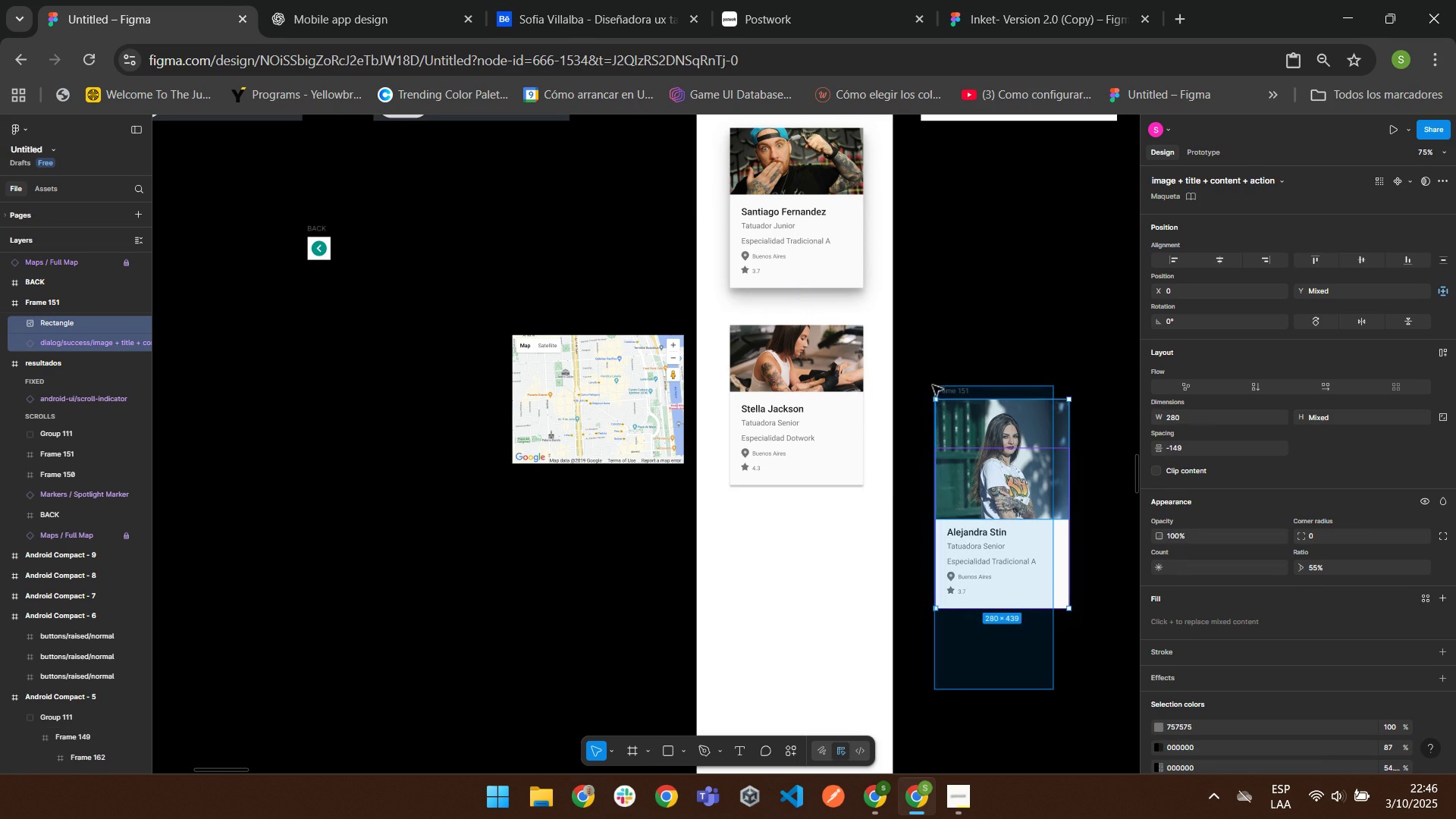 
key(Delete)
 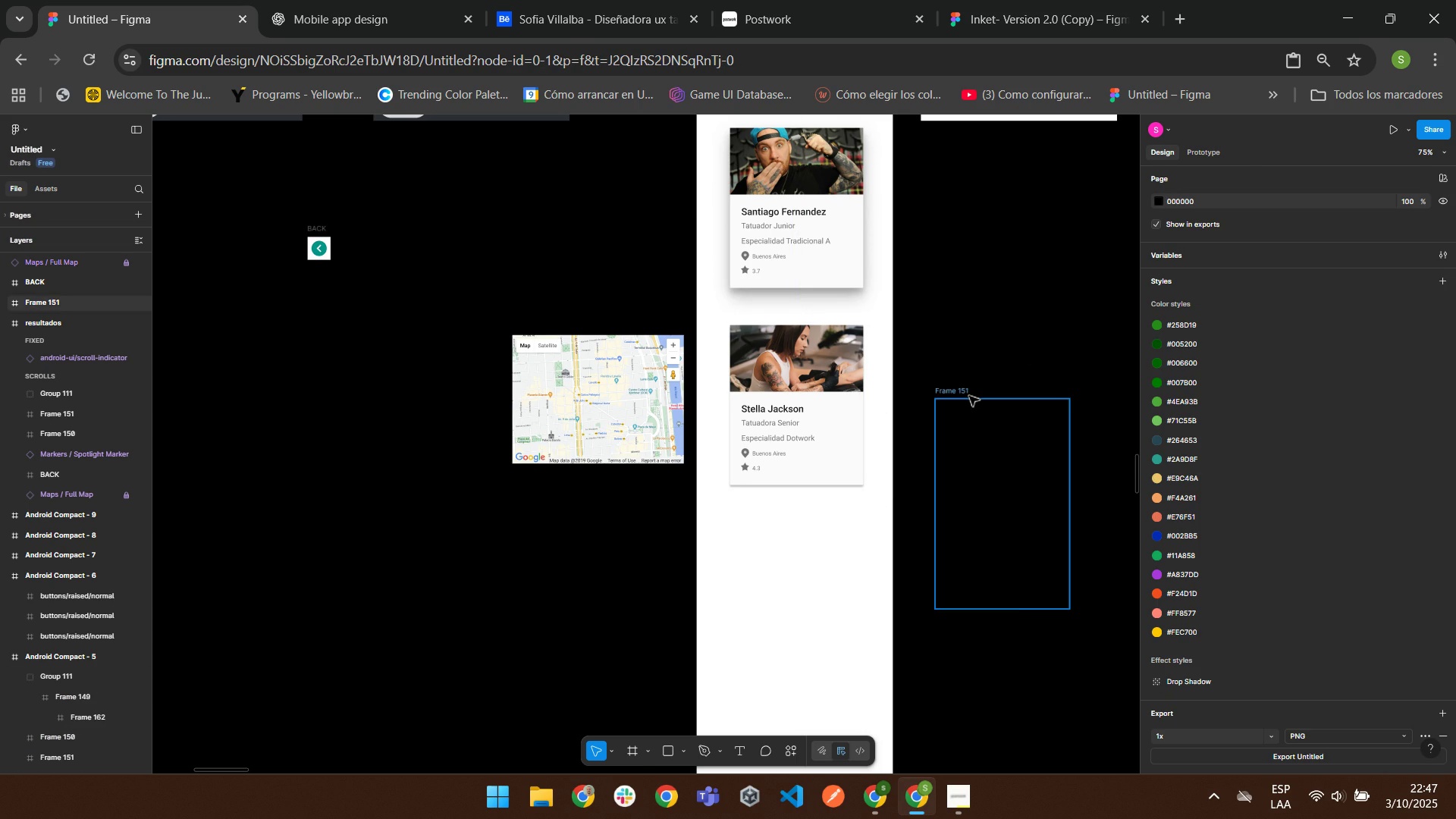 
left_click([968, 395])
 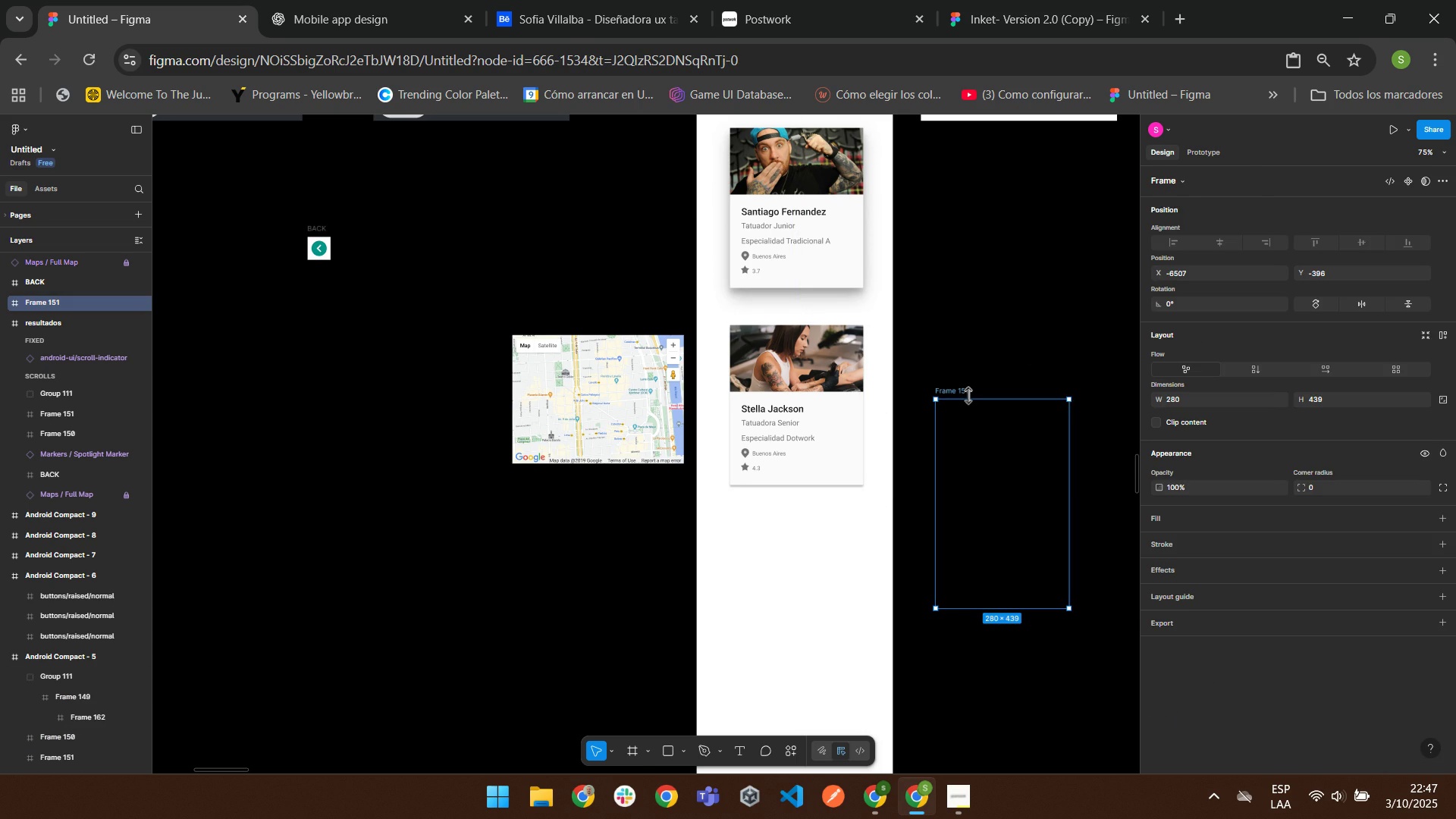 
key(Delete)
 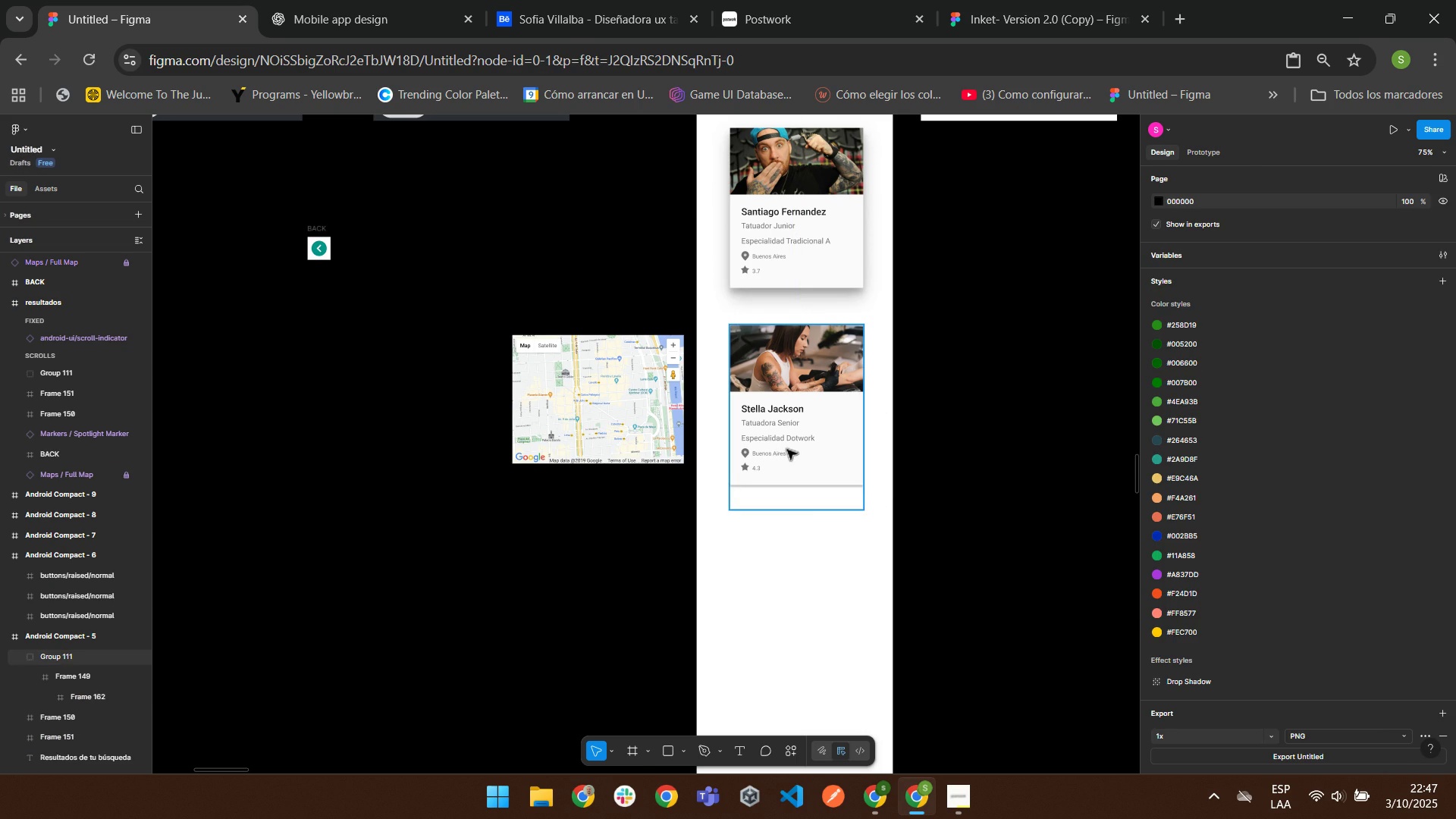 
left_click([786, 449])
 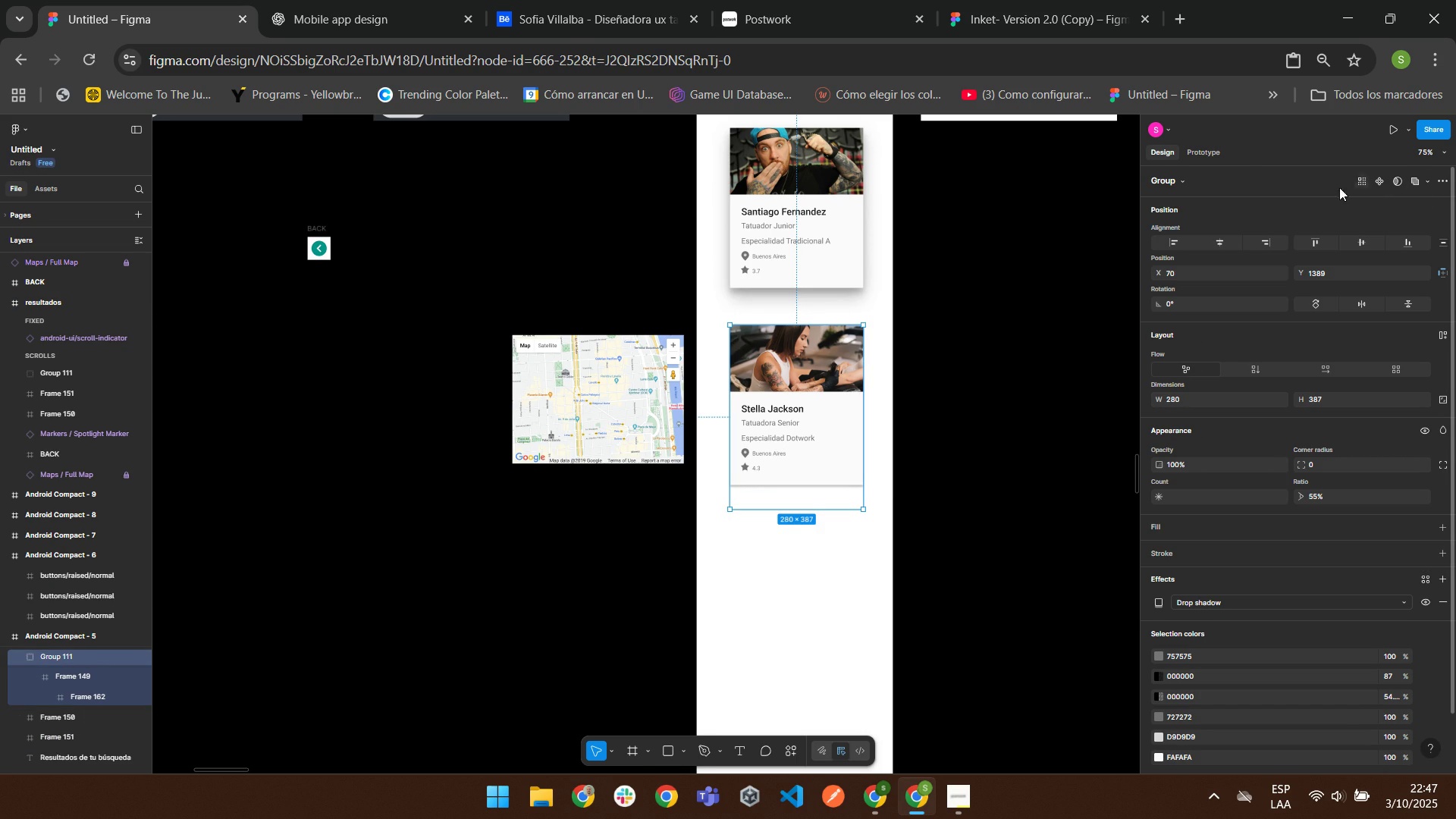 
left_click([803, 469])
 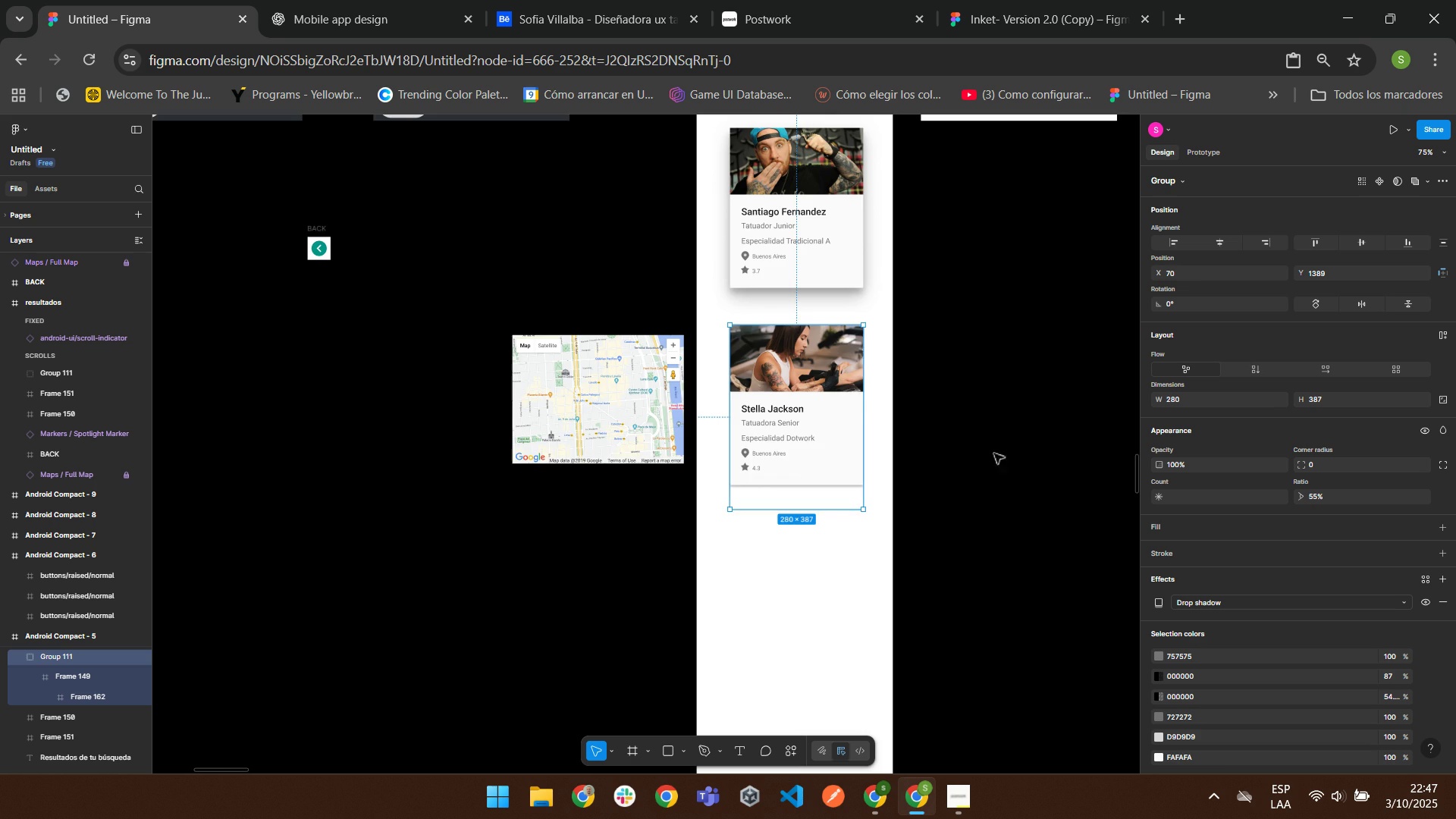 
scroll: coordinate [971, 446], scroll_direction: down, amount: 1.0
 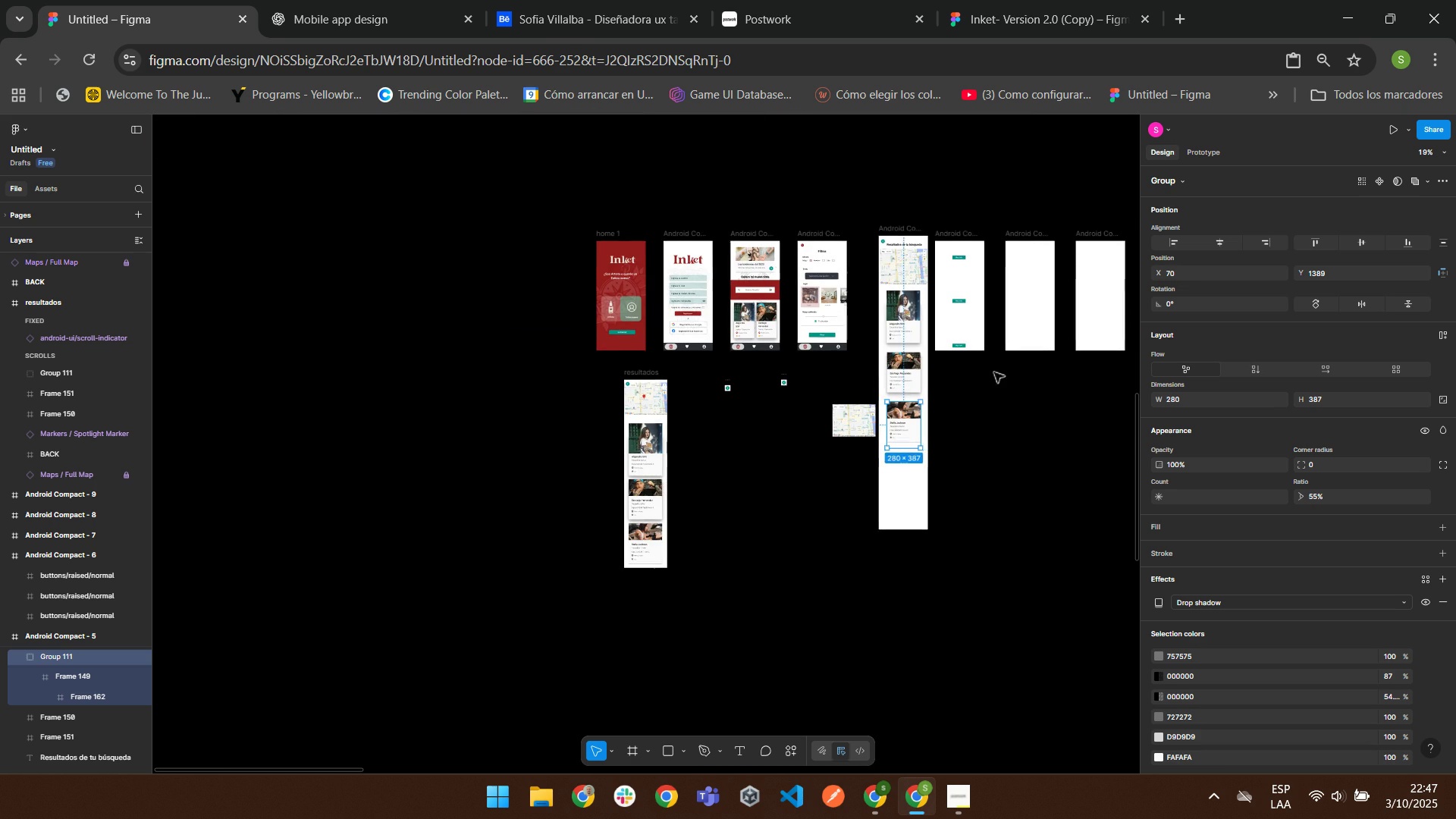 
left_click([979, 439])
 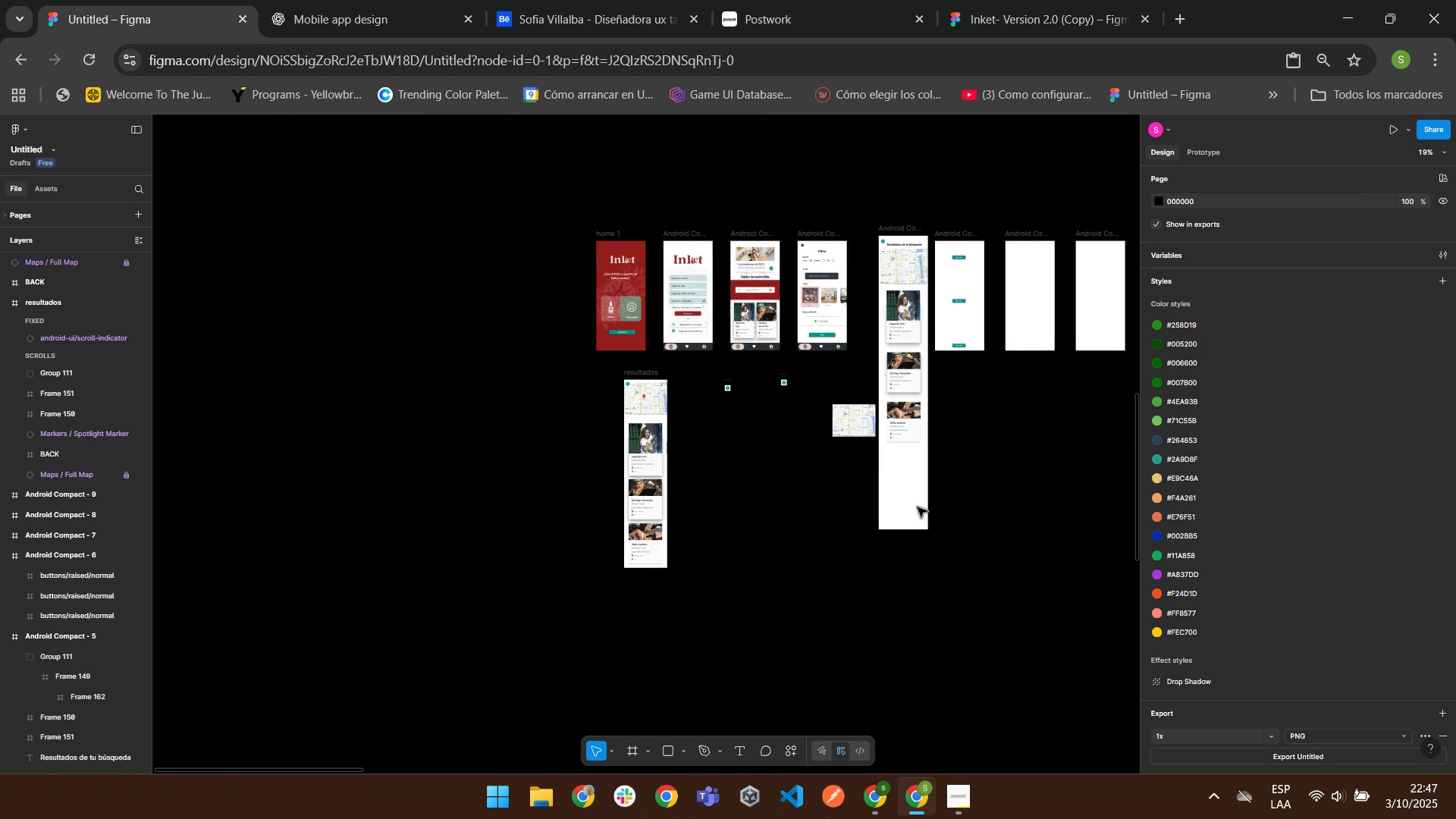 
left_click([917, 507])
 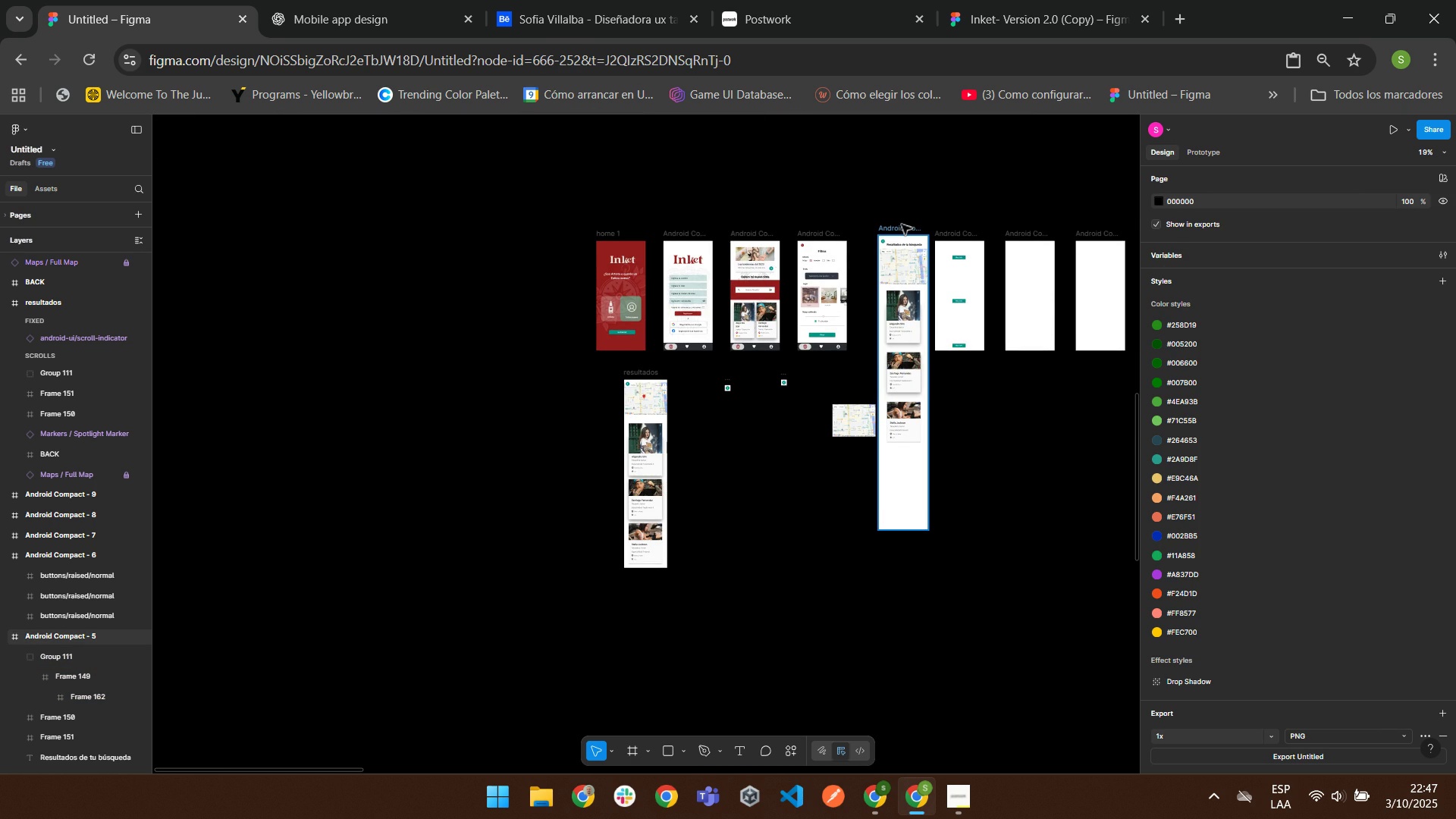 
left_click([901, 224])
 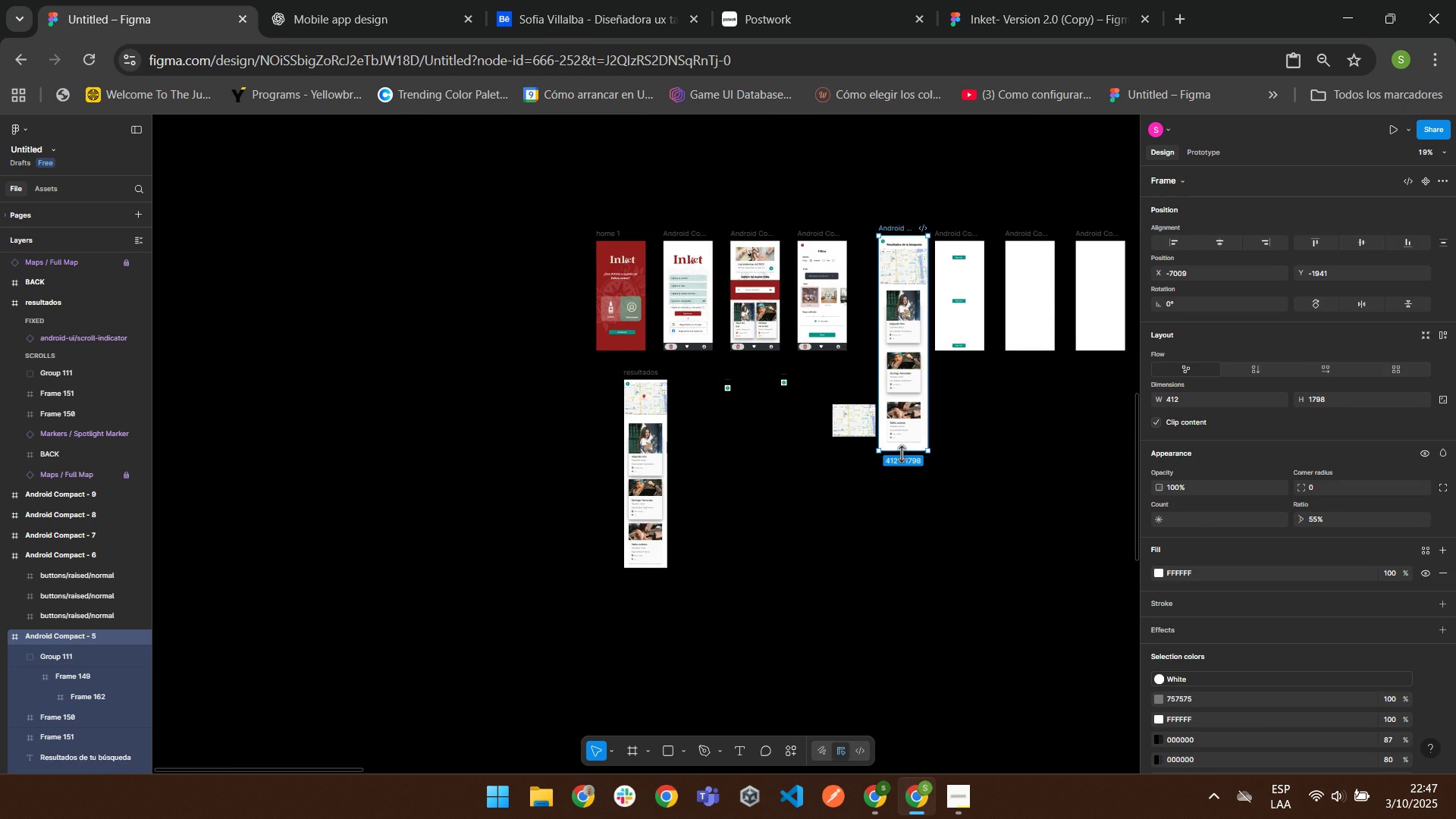 
left_click([1030, 469])
 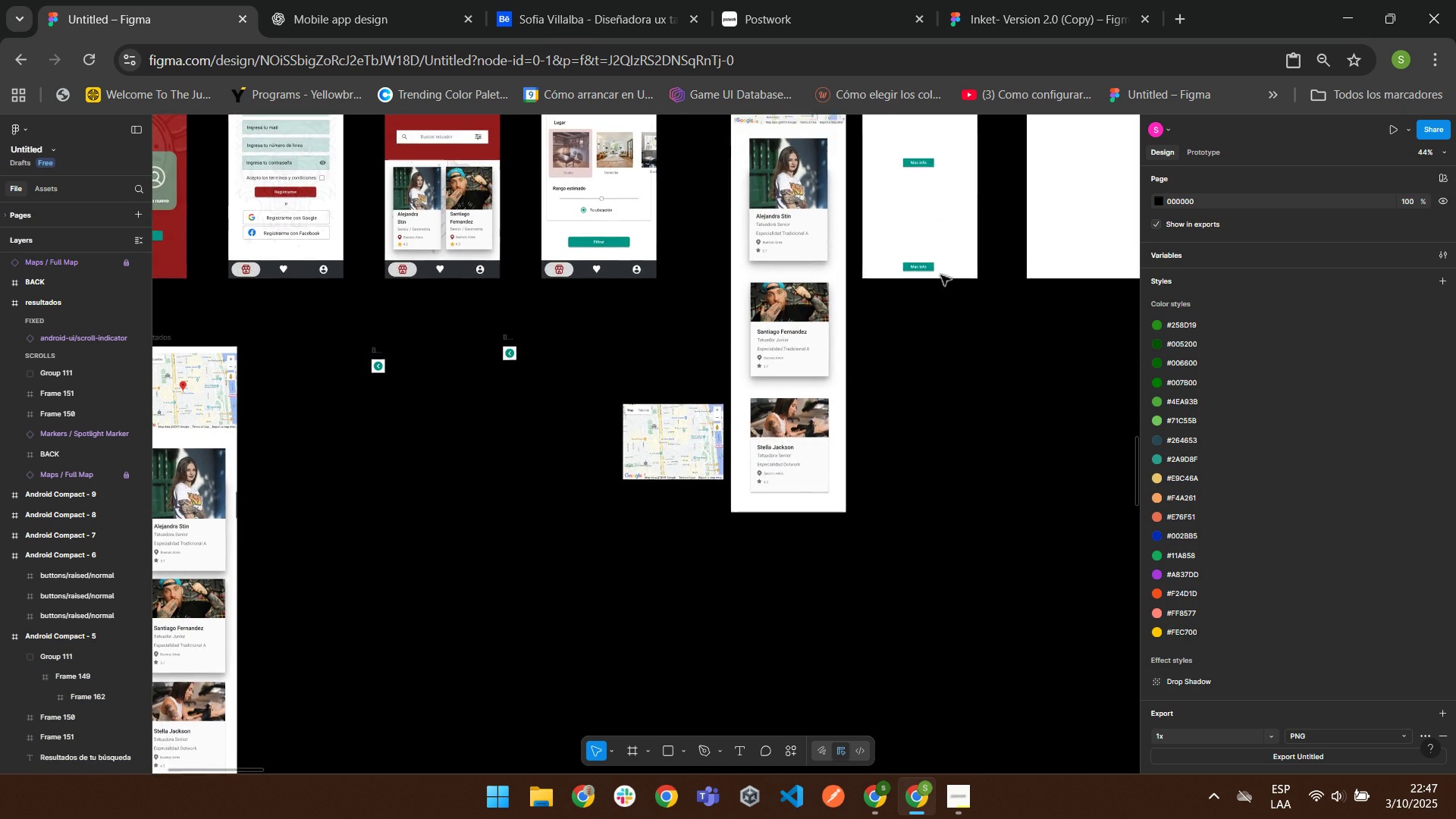 
scroll: coordinate [926, 204], scroll_direction: up, amount: 2.0
 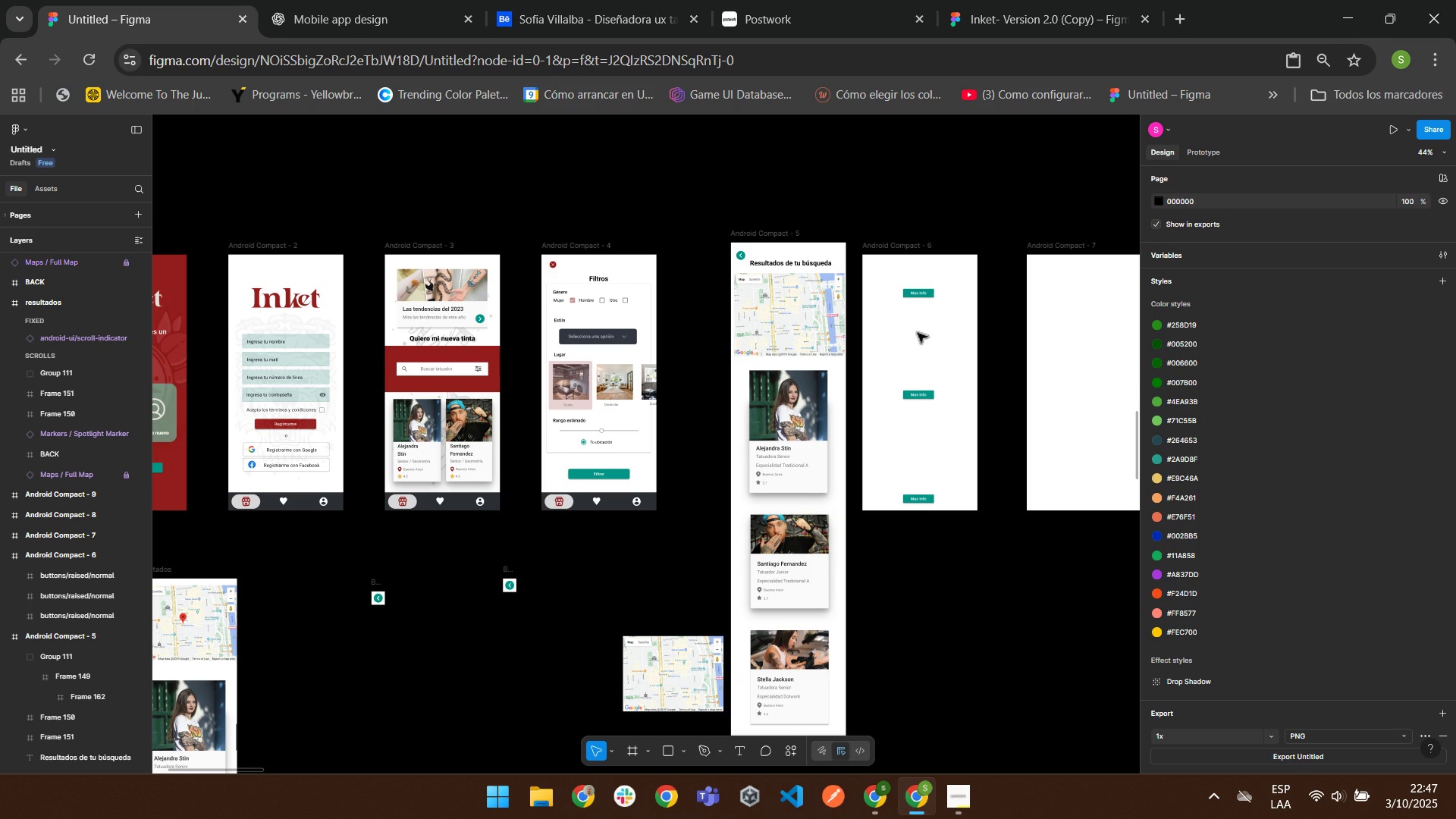 
left_click([917, 332])
 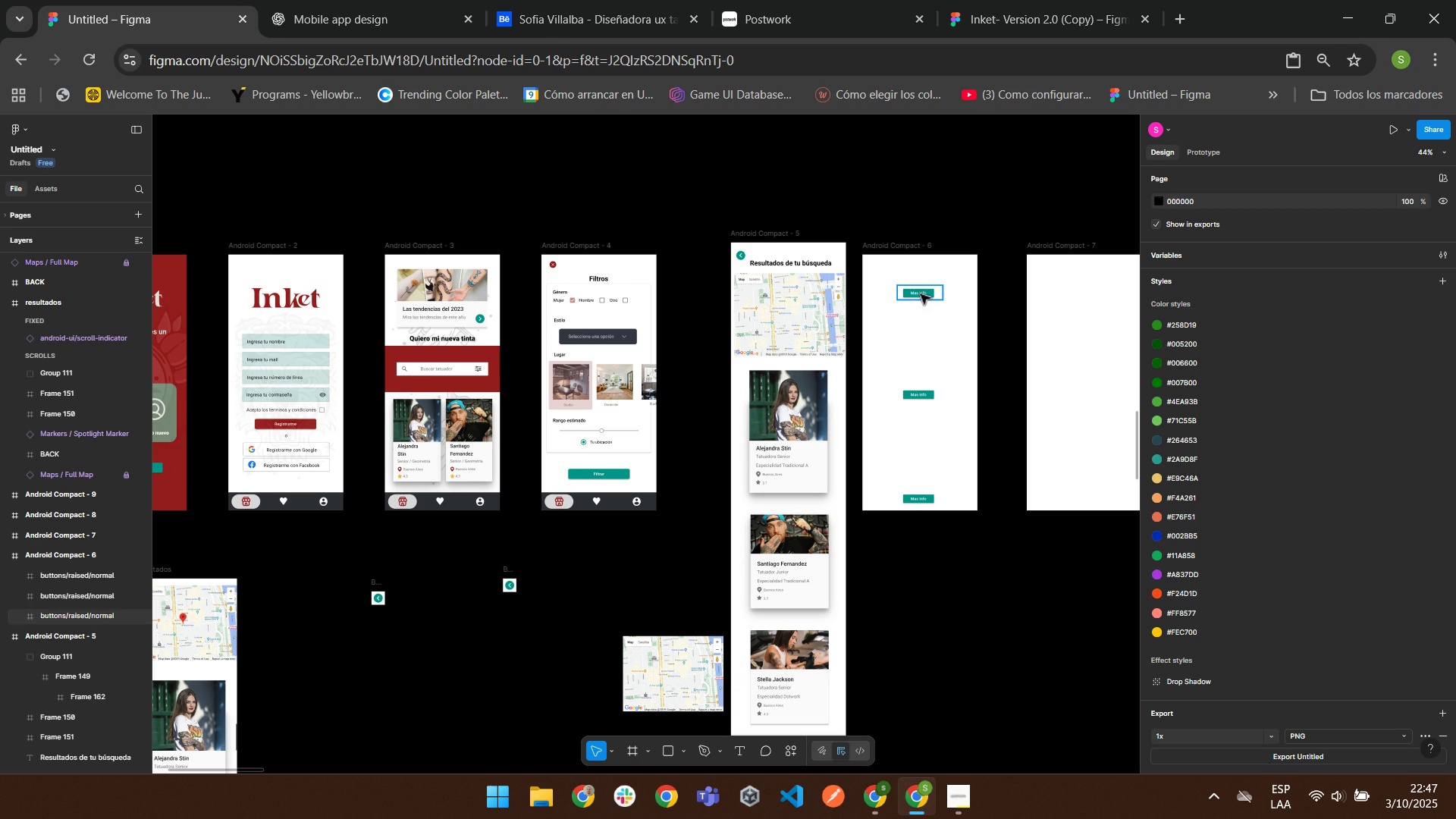 
left_click([920, 293])
 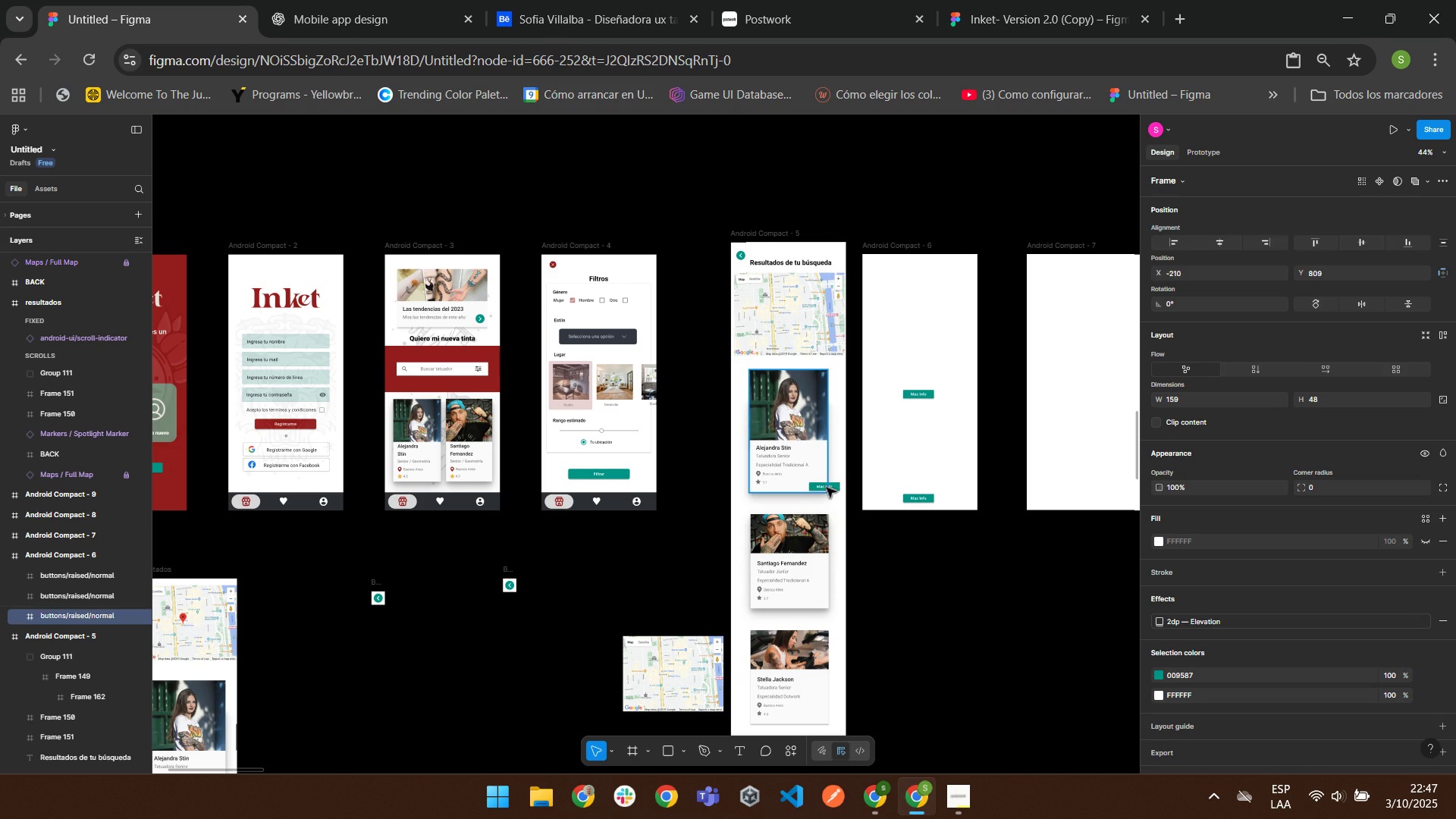 
mouse_move([827, 490])
 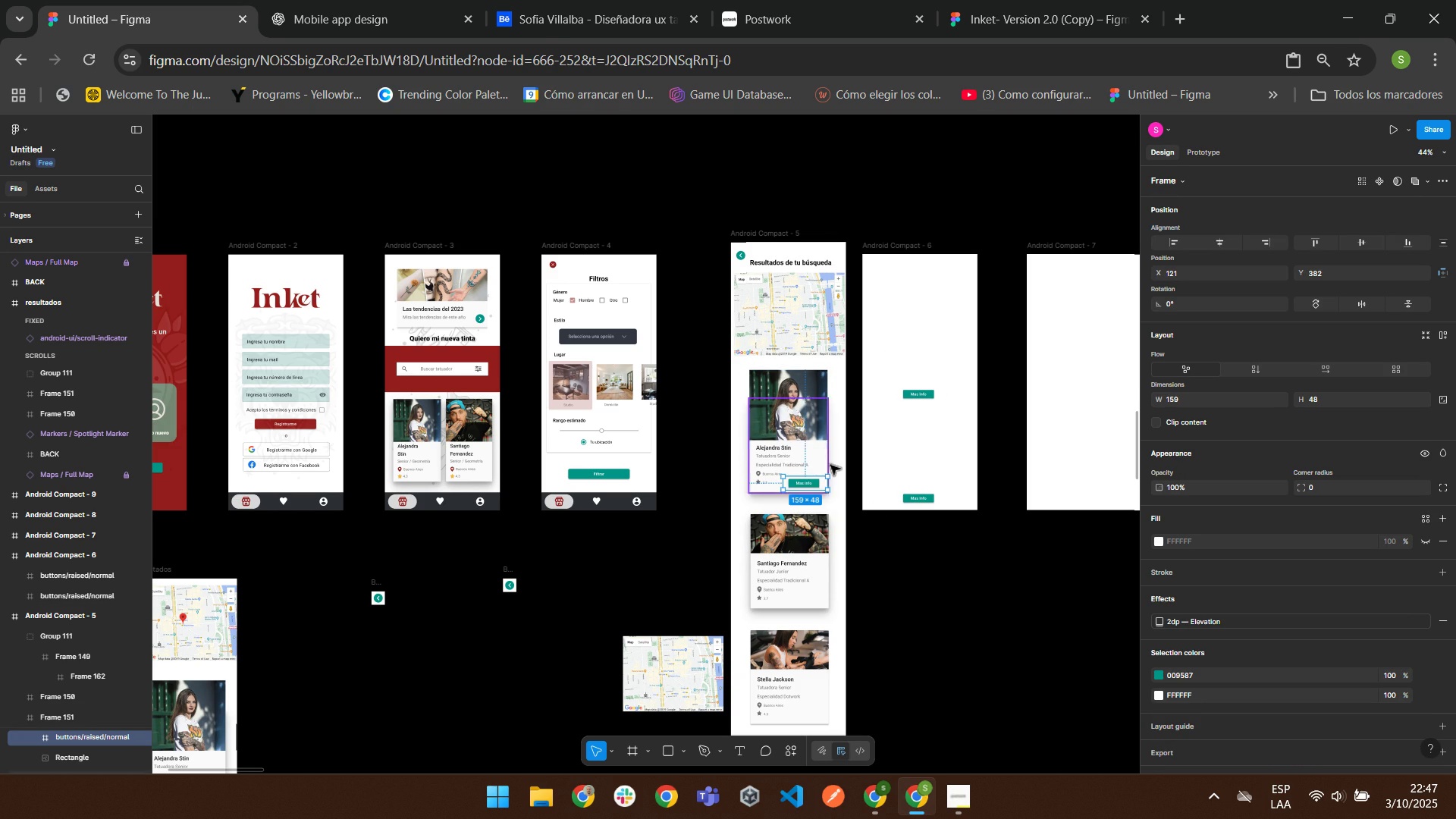 
scroll: coordinate [830, 464], scroll_direction: down, amount: 2.0